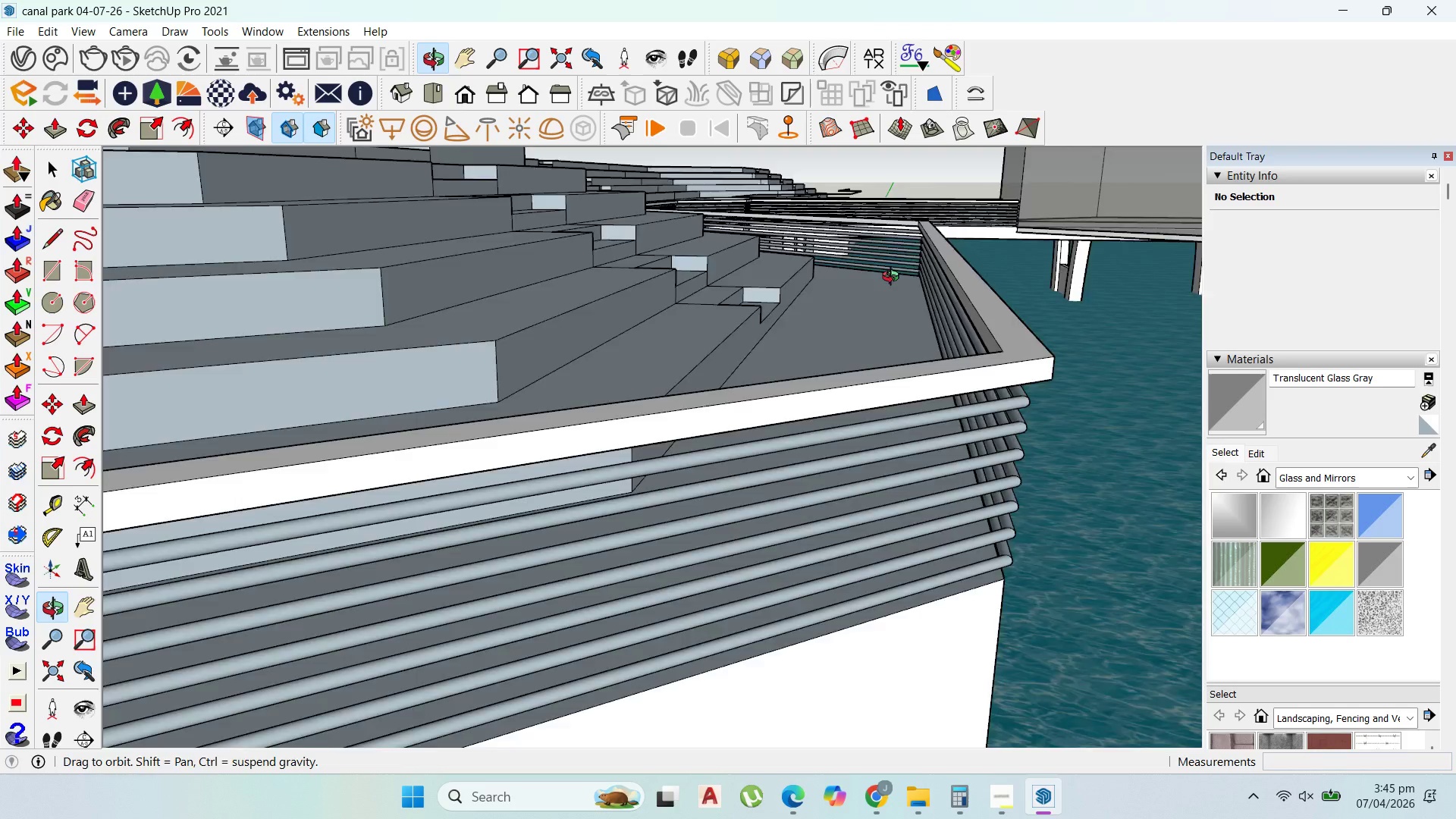 
scroll: coordinate [864, 328], scroll_direction: down, amount: 7.0
 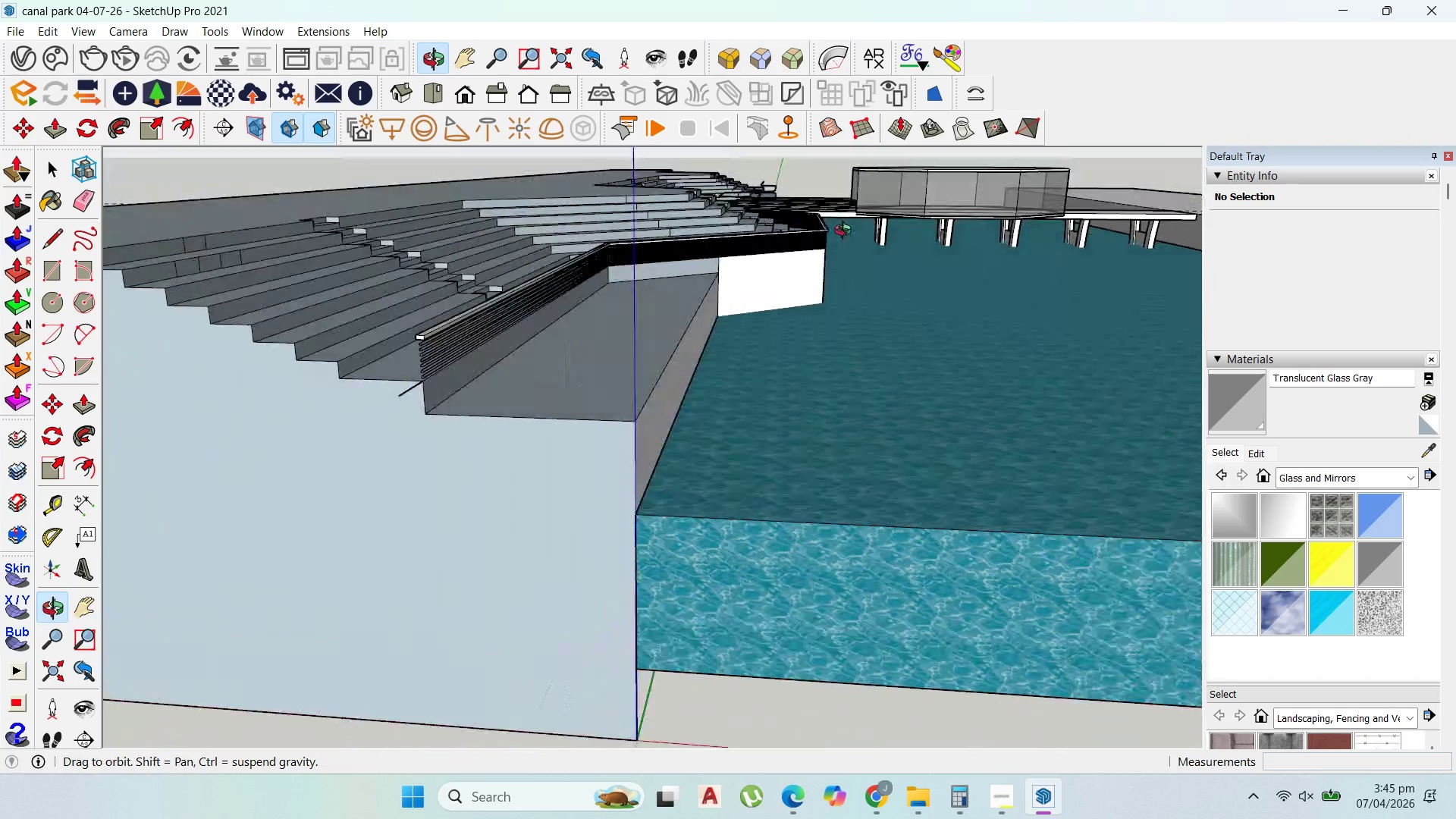 
scroll: coordinate [849, 328], scroll_direction: up, amount: 4.0
 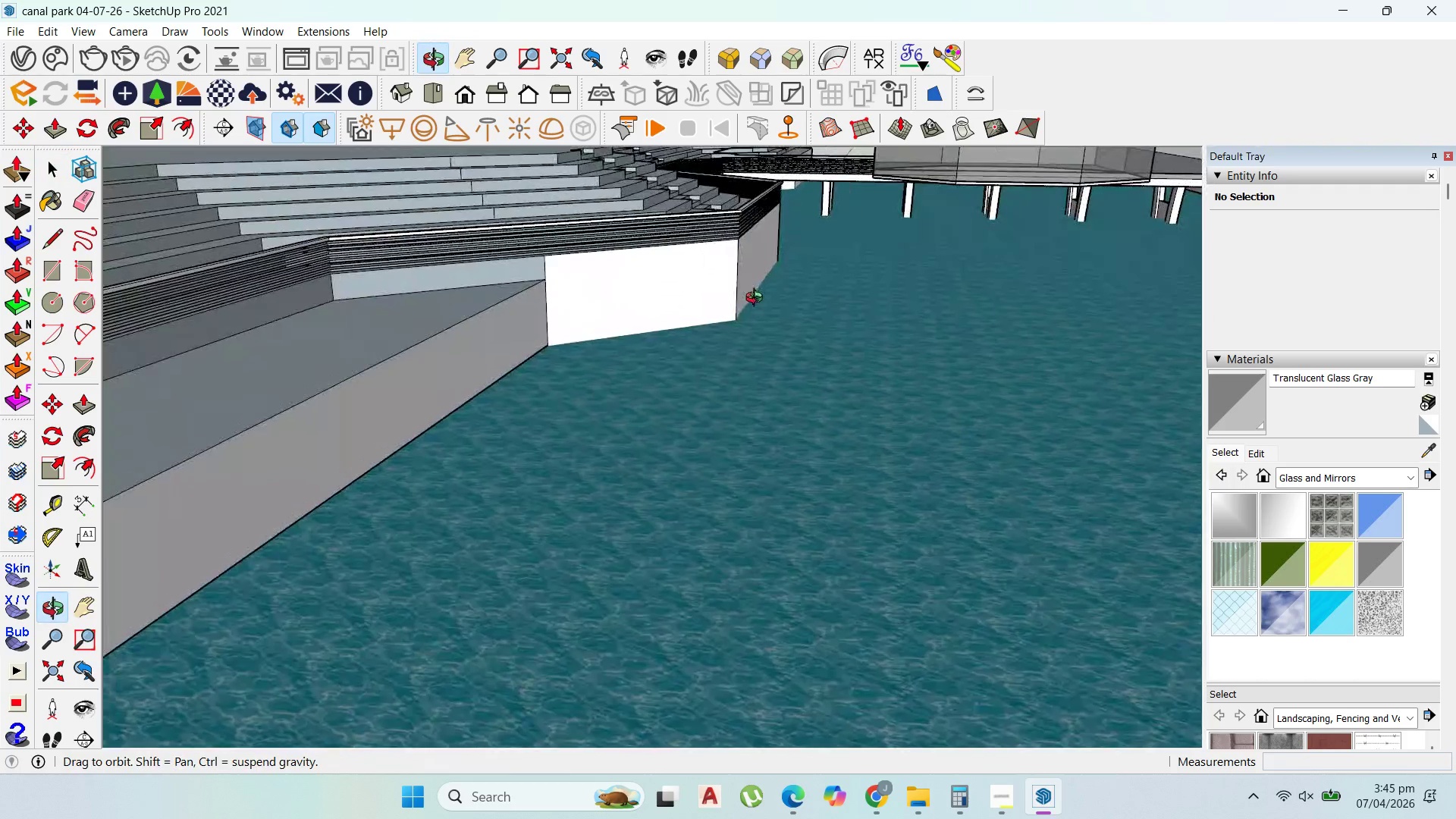 
left_click([711, 290])
 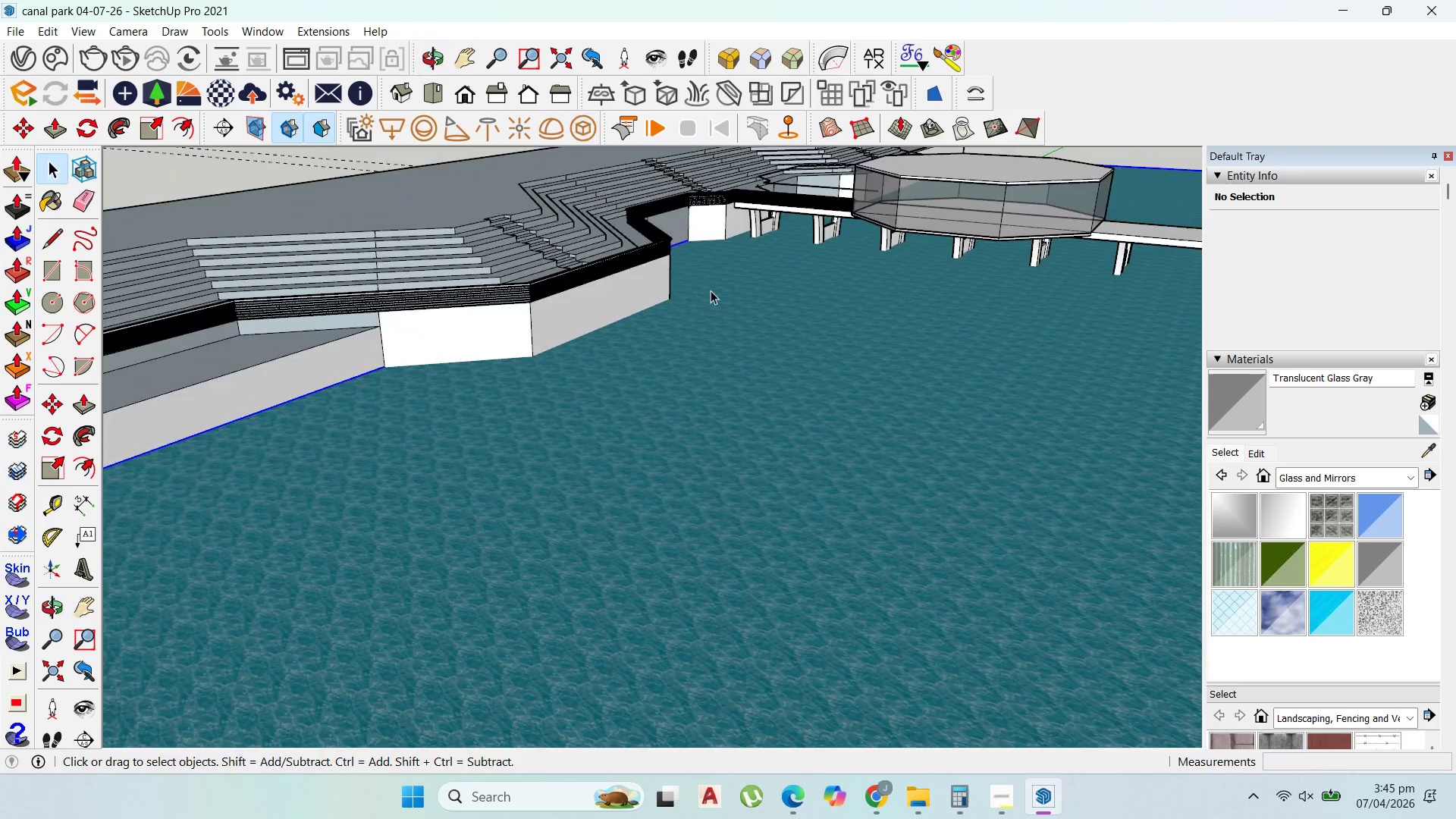 
scroll: coordinate [697, 290], scroll_direction: down, amount: 4.0
 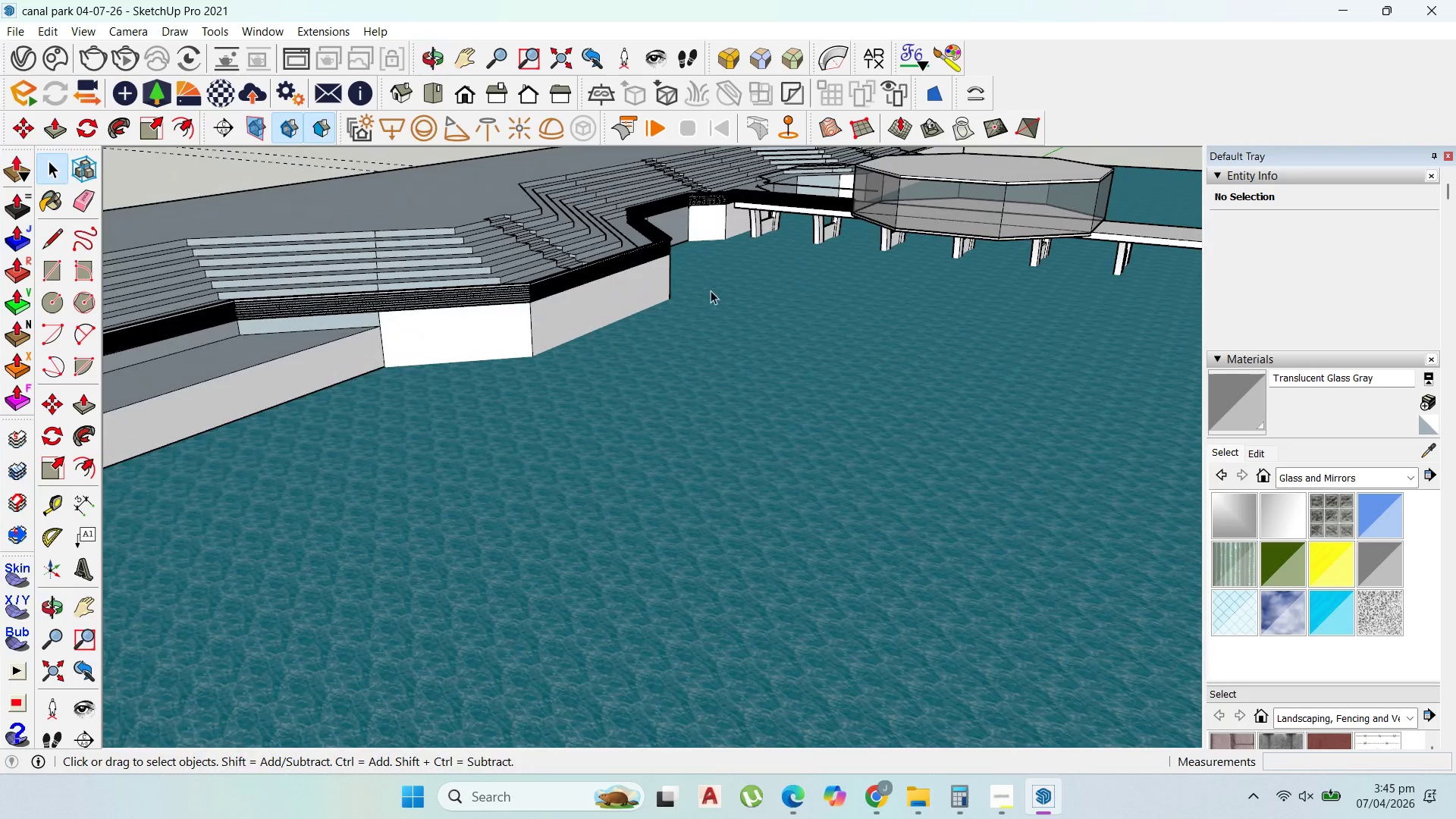 
double_click([711, 290])
 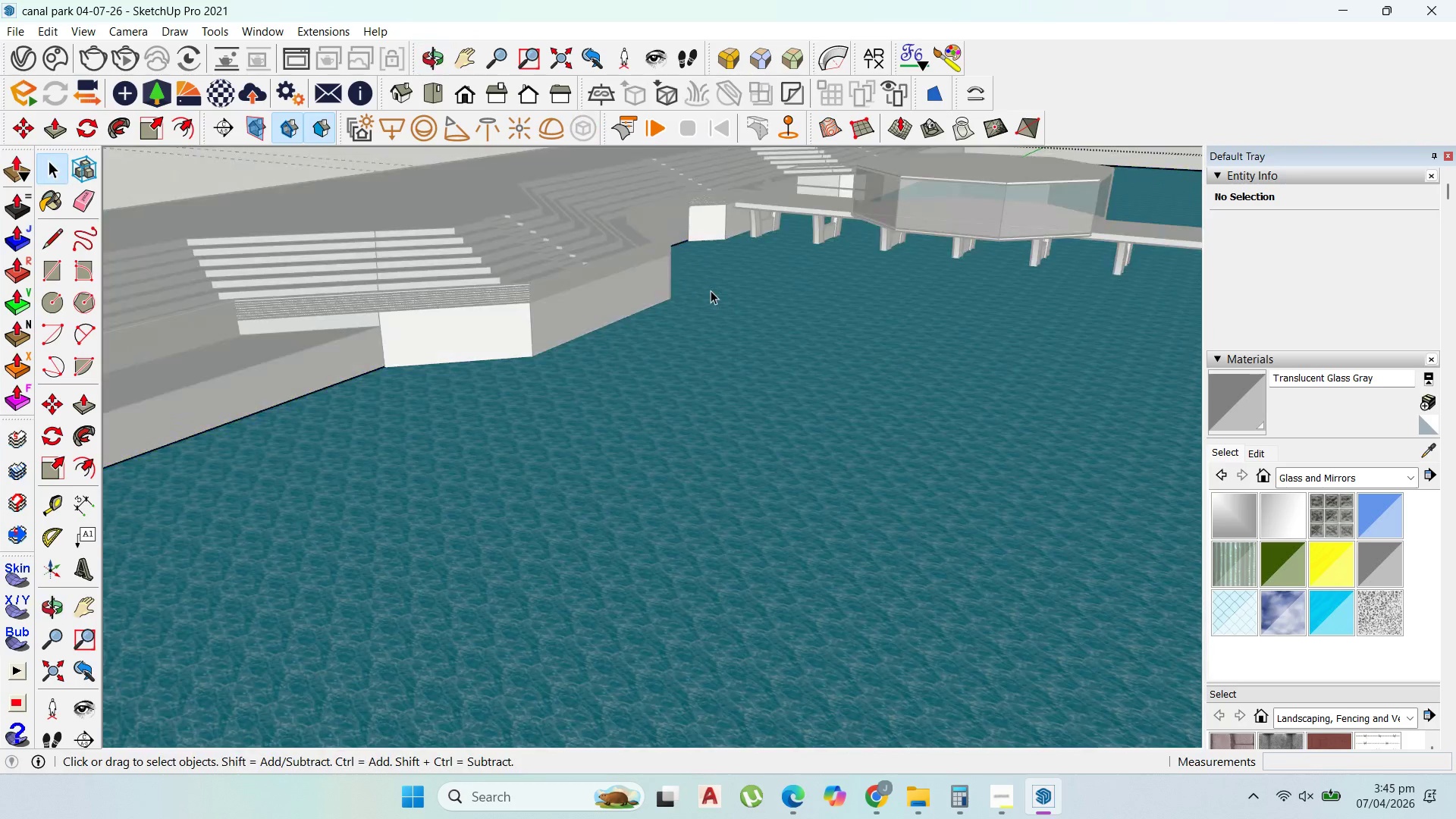 
triple_click([711, 290])
 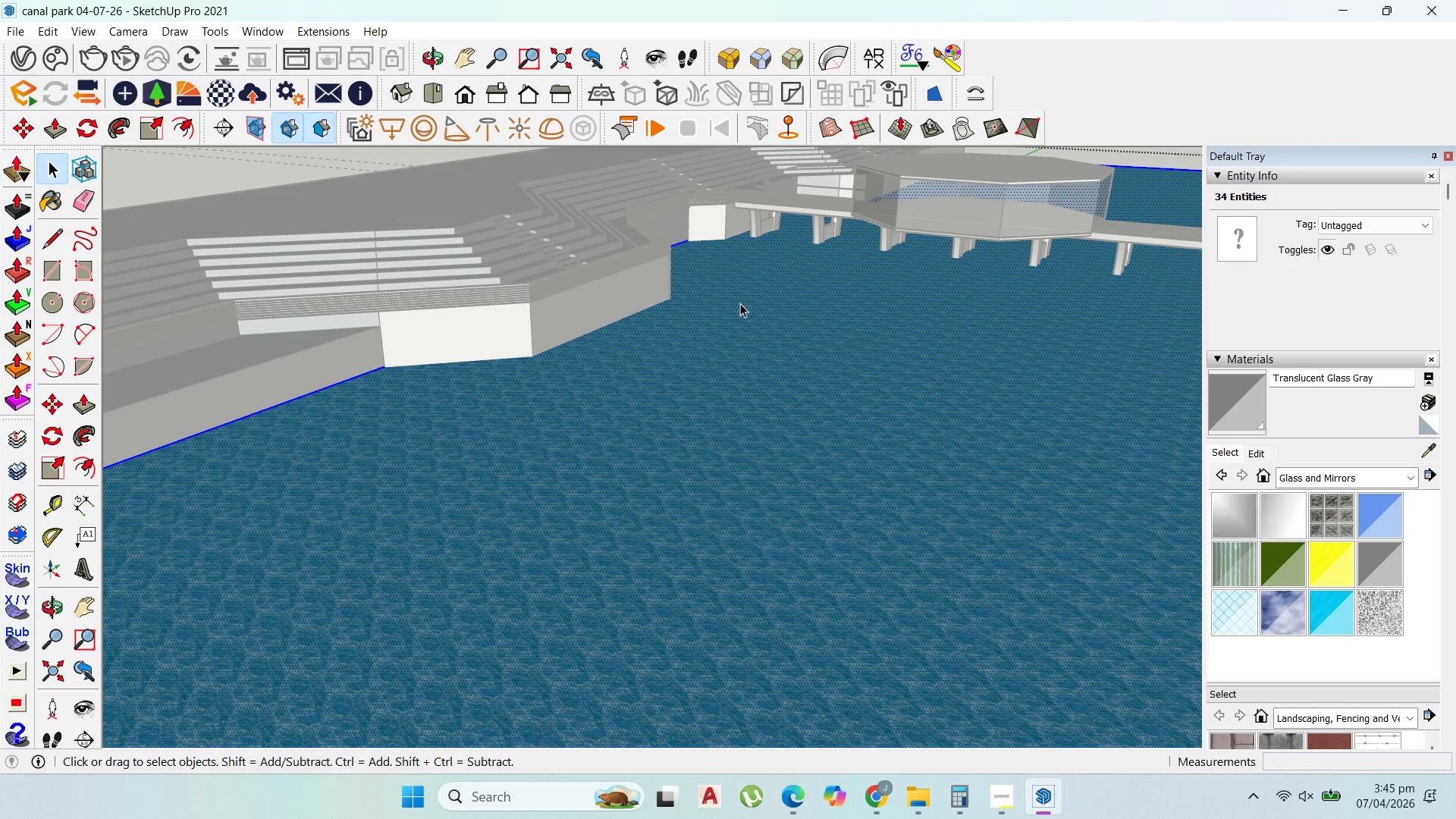 
key(L)
 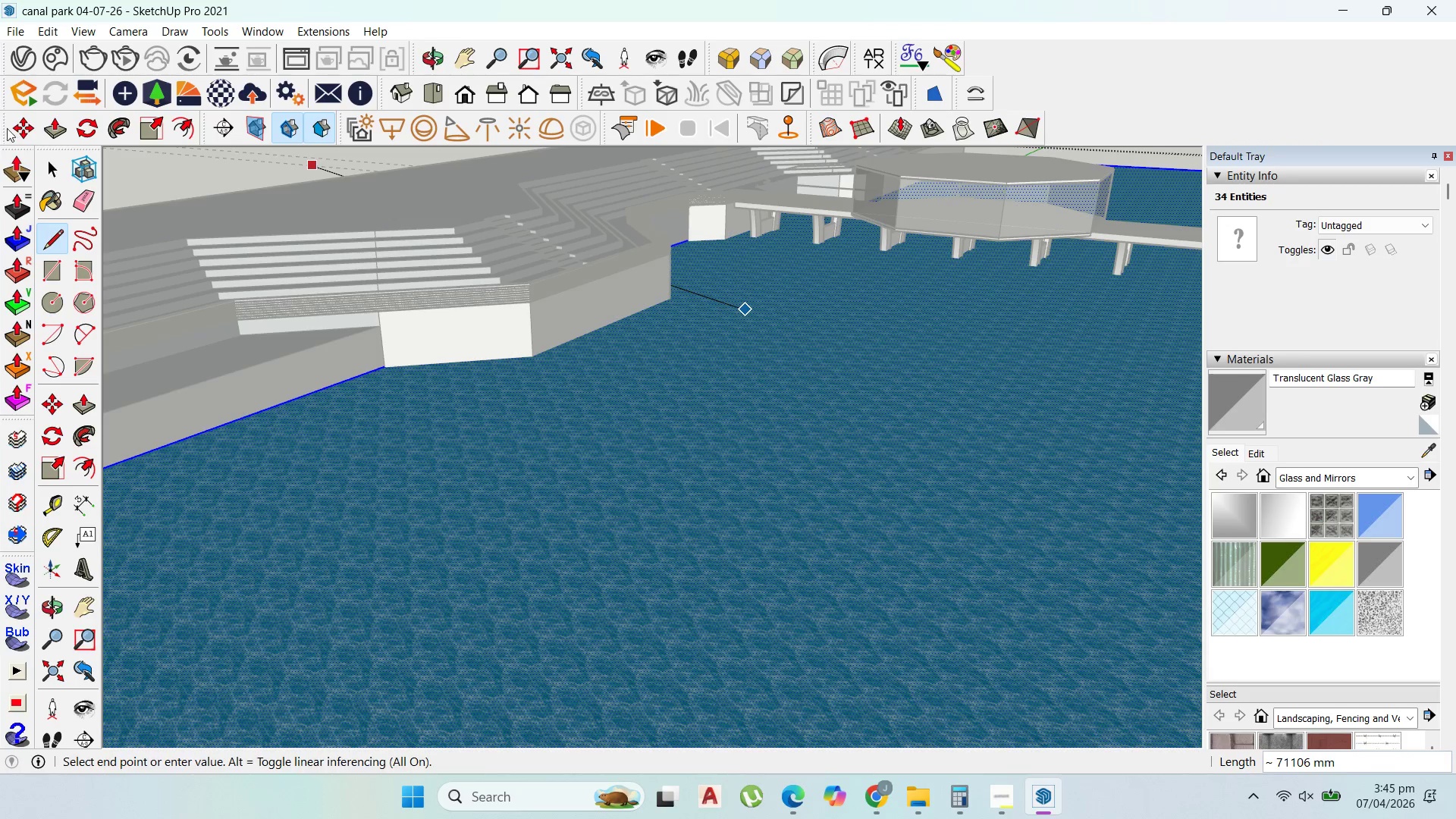 
left_click([58, 165])
 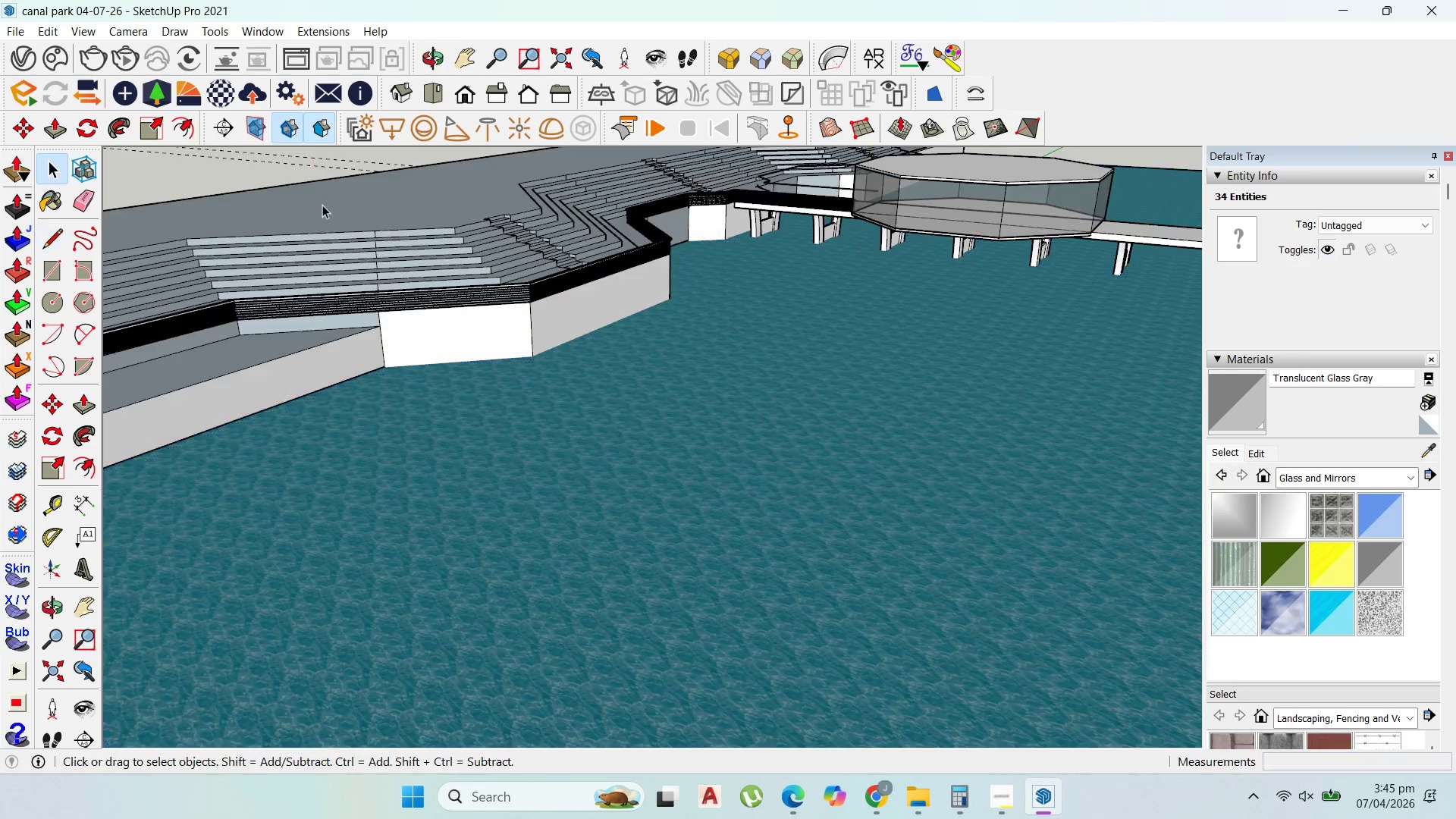 
key(Escape)
 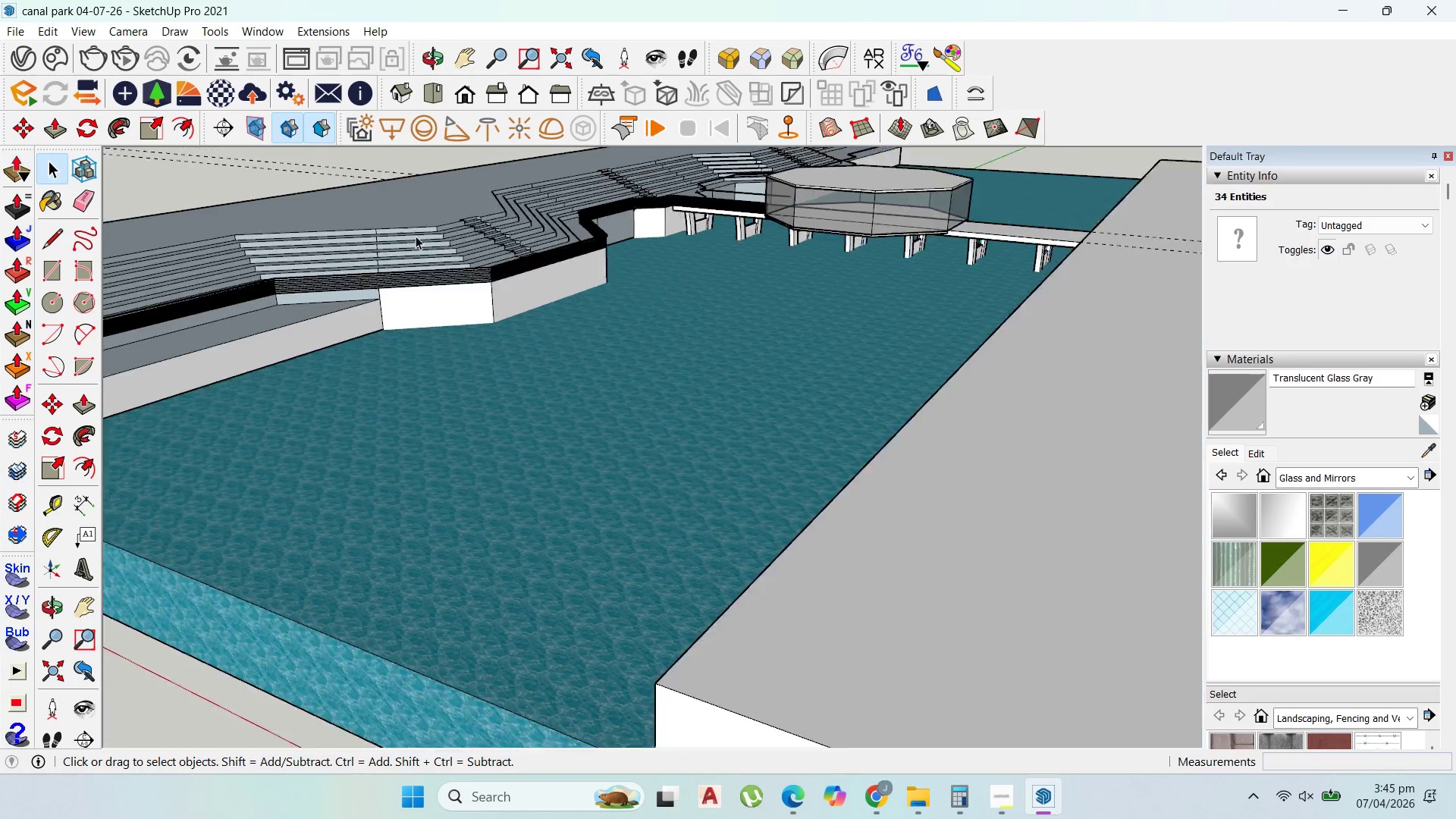 
scroll: coordinate [447, 243], scroll_direction: down, amount: 6.0
 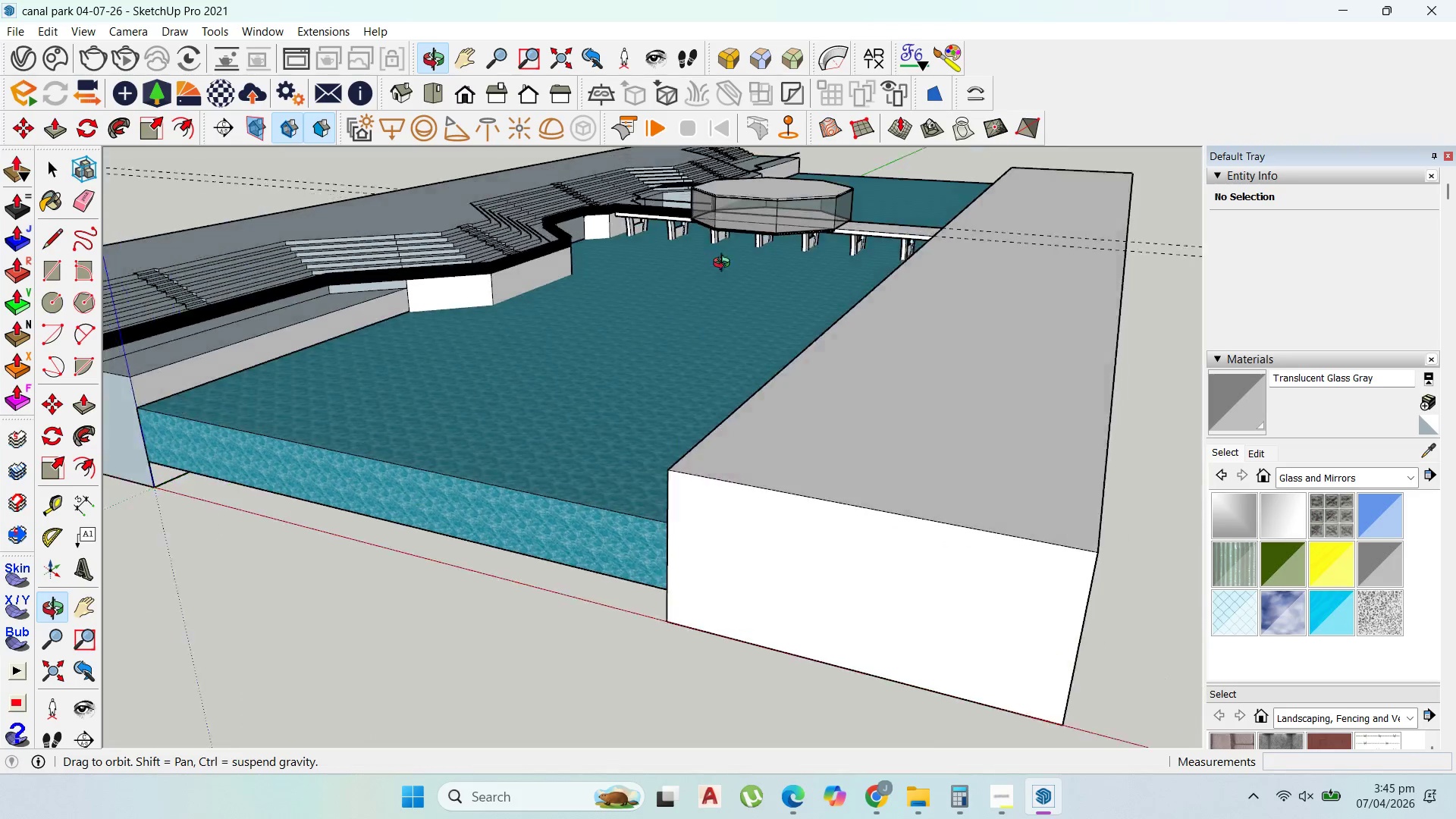 
scroll: coordinate [739, 229], scroll_direction: up, amount: 11.0
 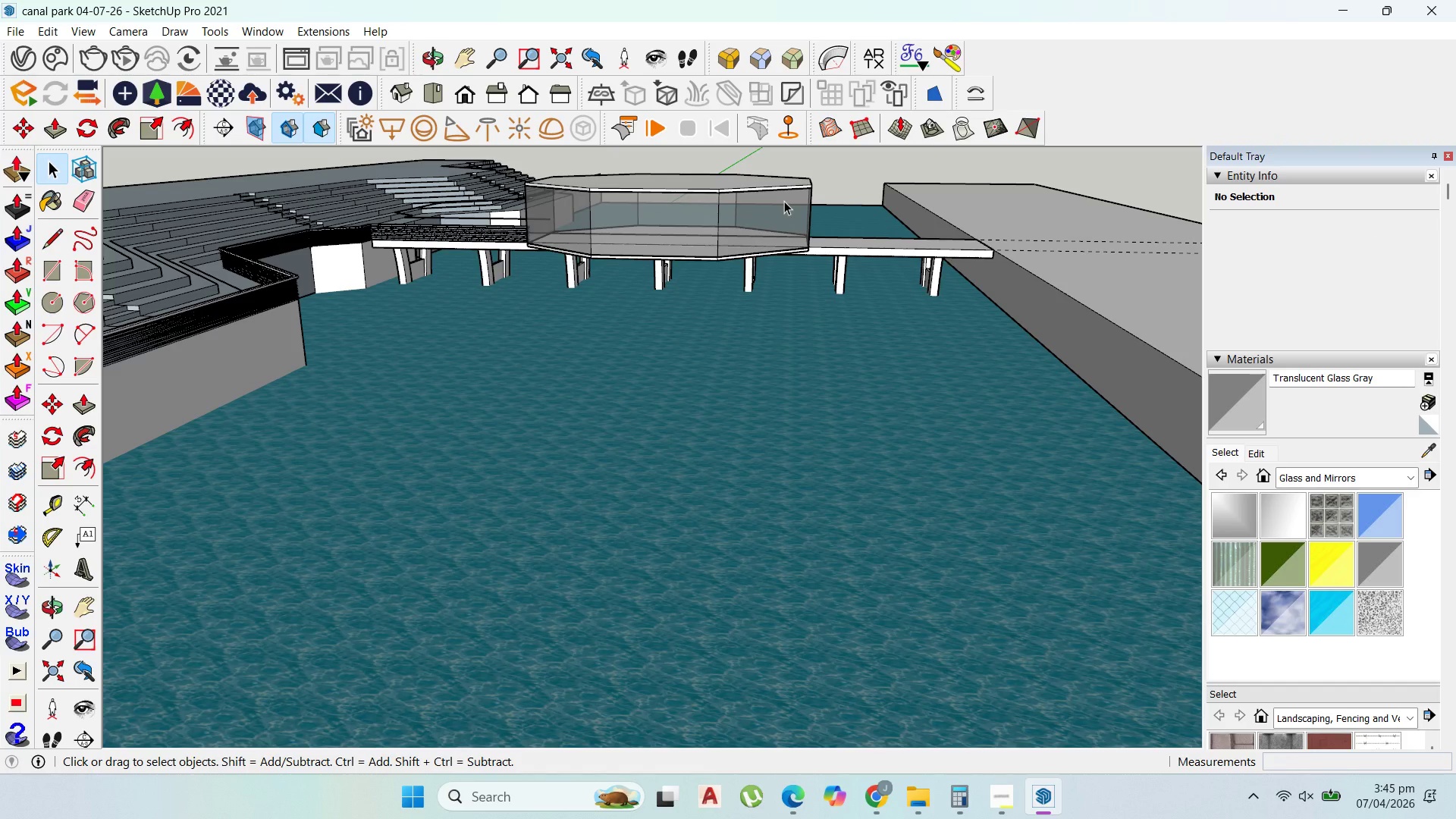 
wait(7.16)
 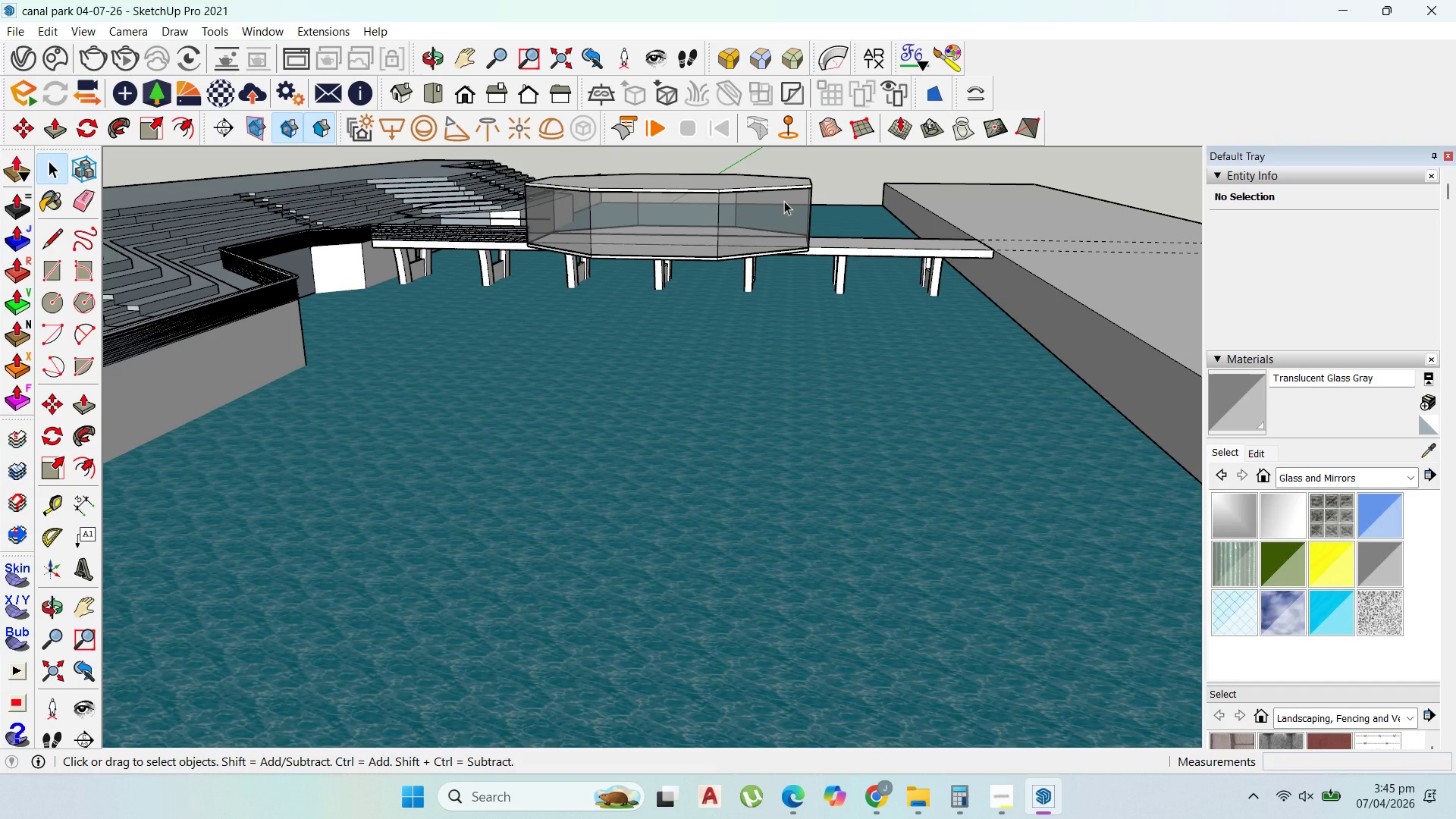 
left_click([994, 784])